 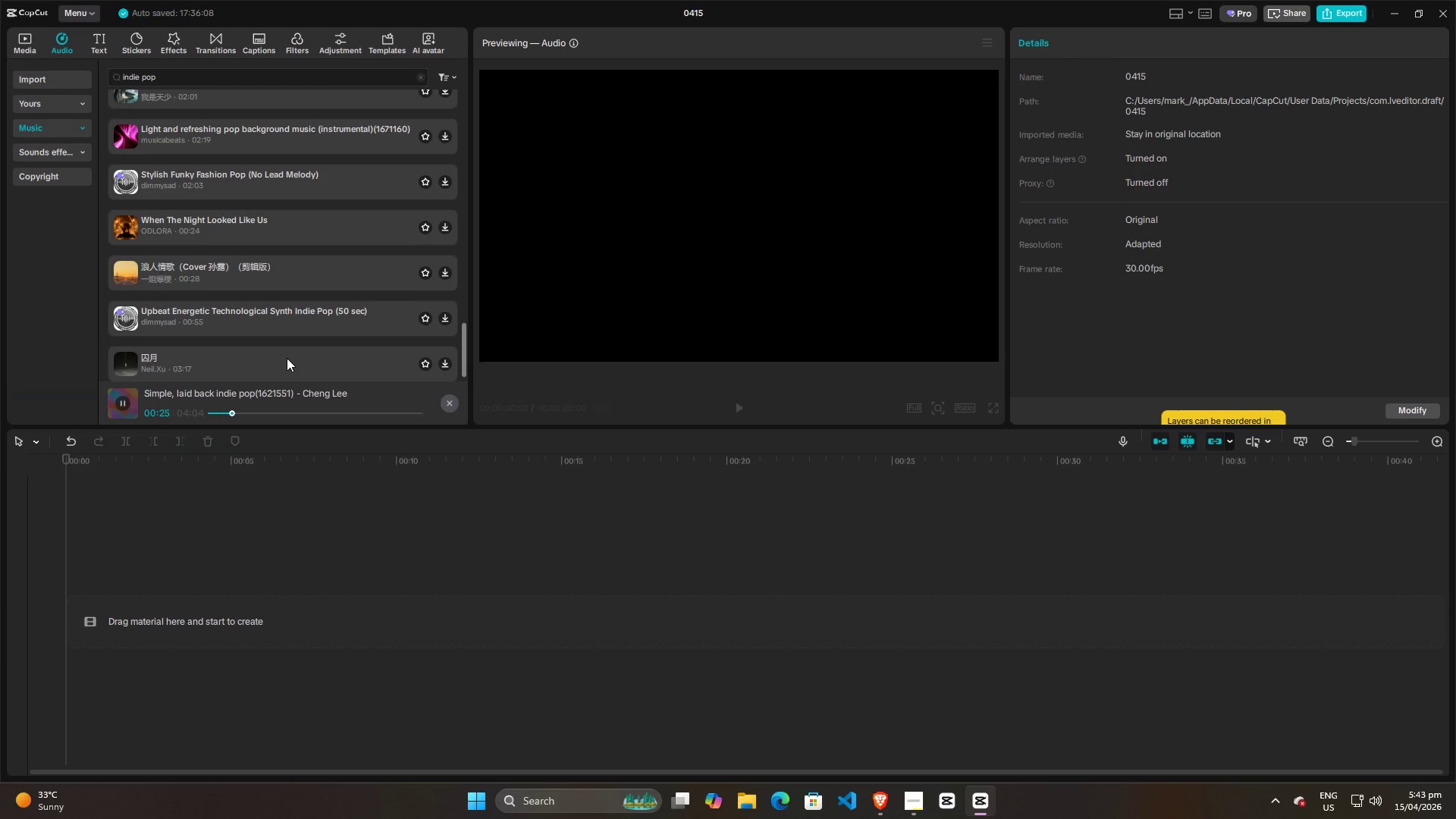 
scroll: coordinate [278, 315], scroll_direction: down, amount: 17.0
 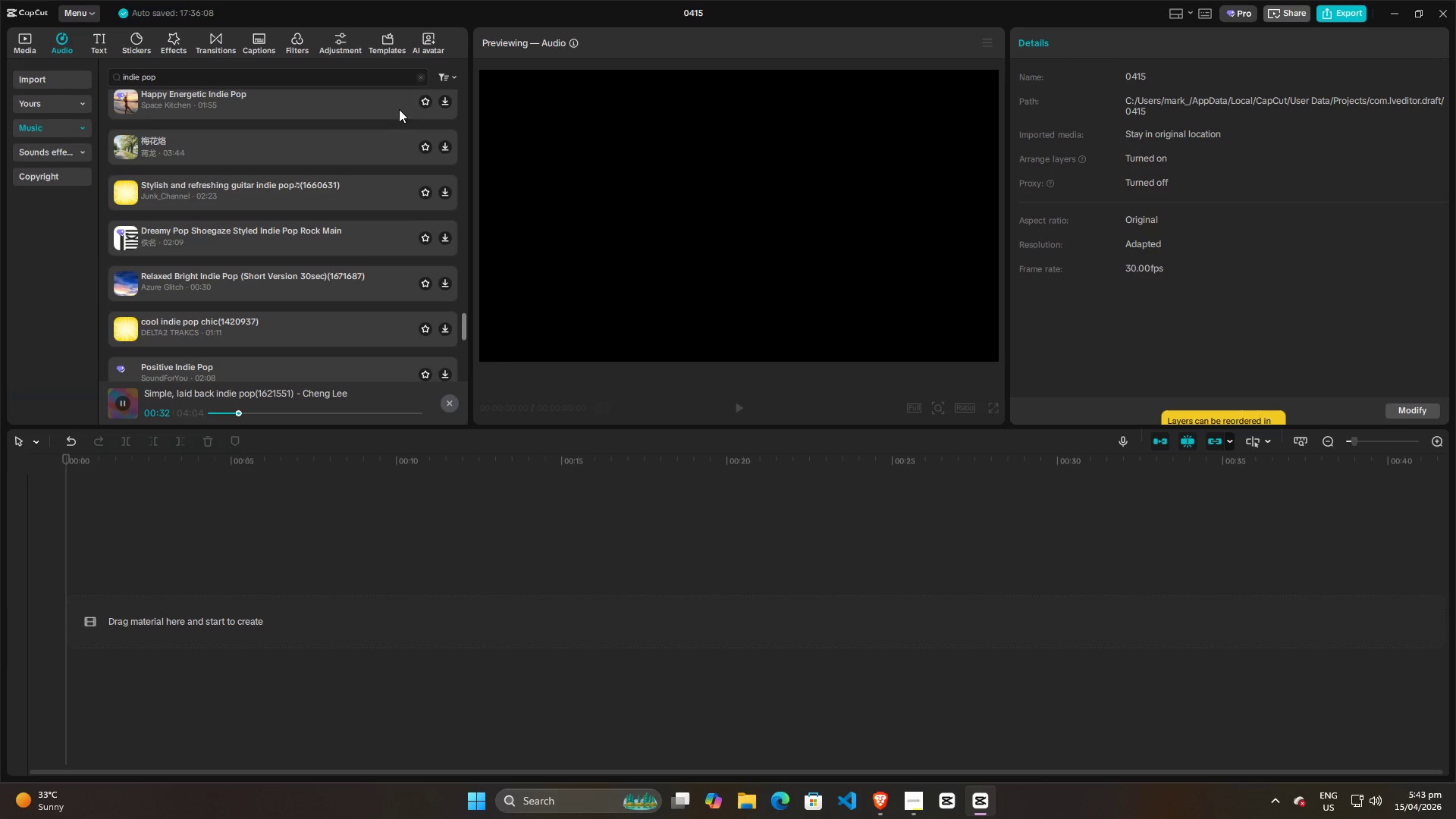 
left_click([450, 73])
 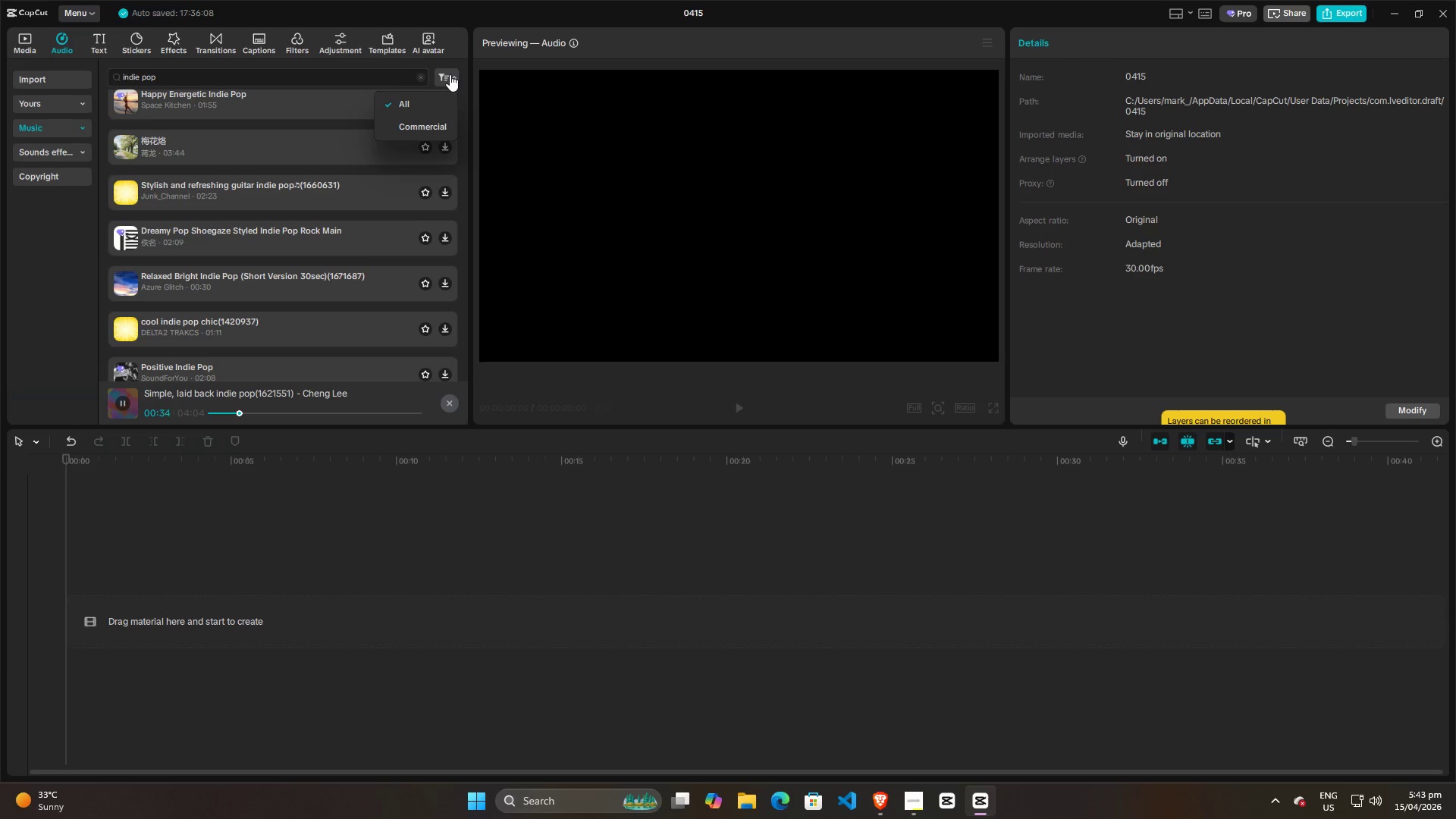 
left_click([450, 74])
 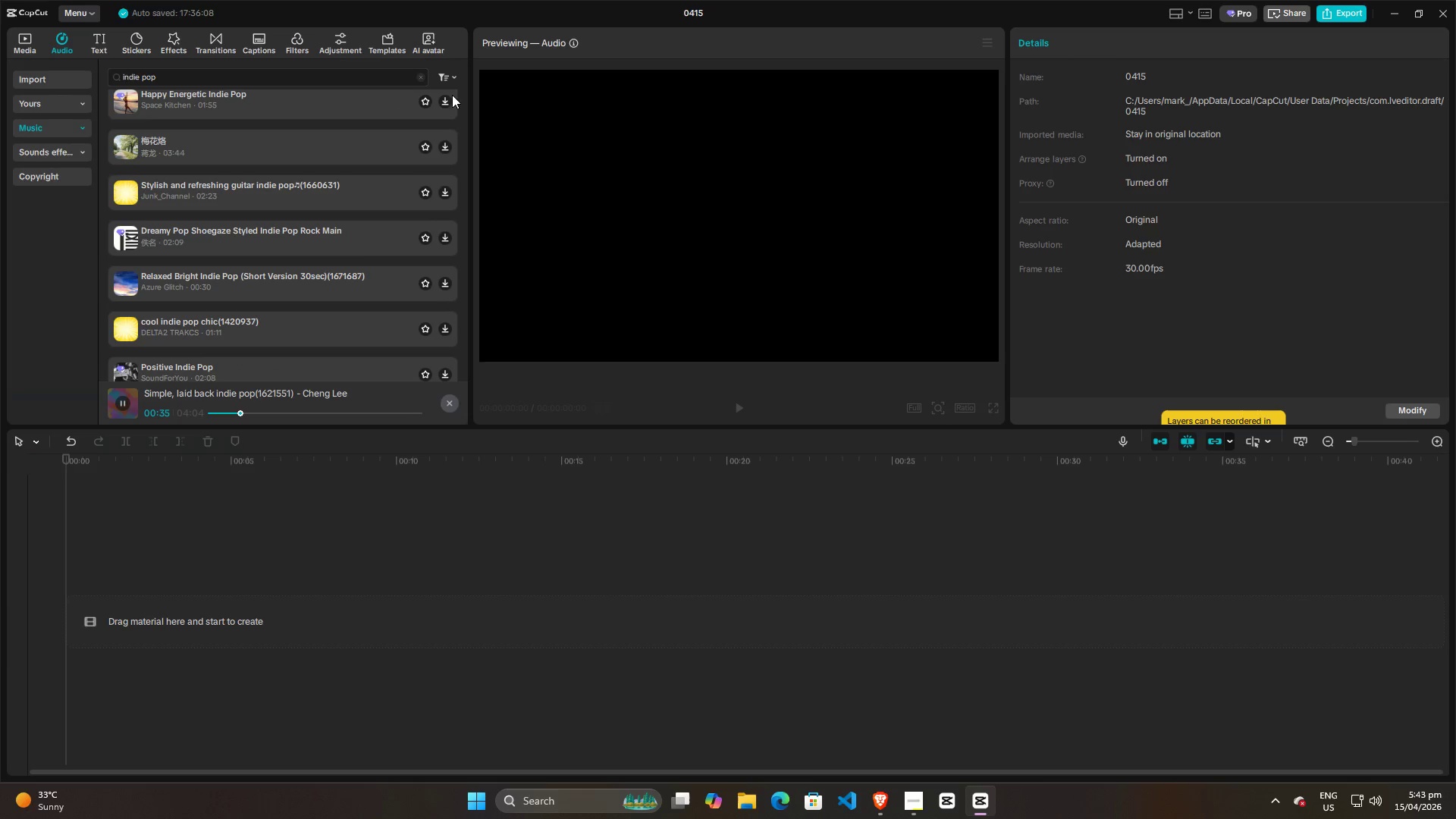 
scroll: coordinate [358, 278], scroll_direction: down, amount: 32.0
 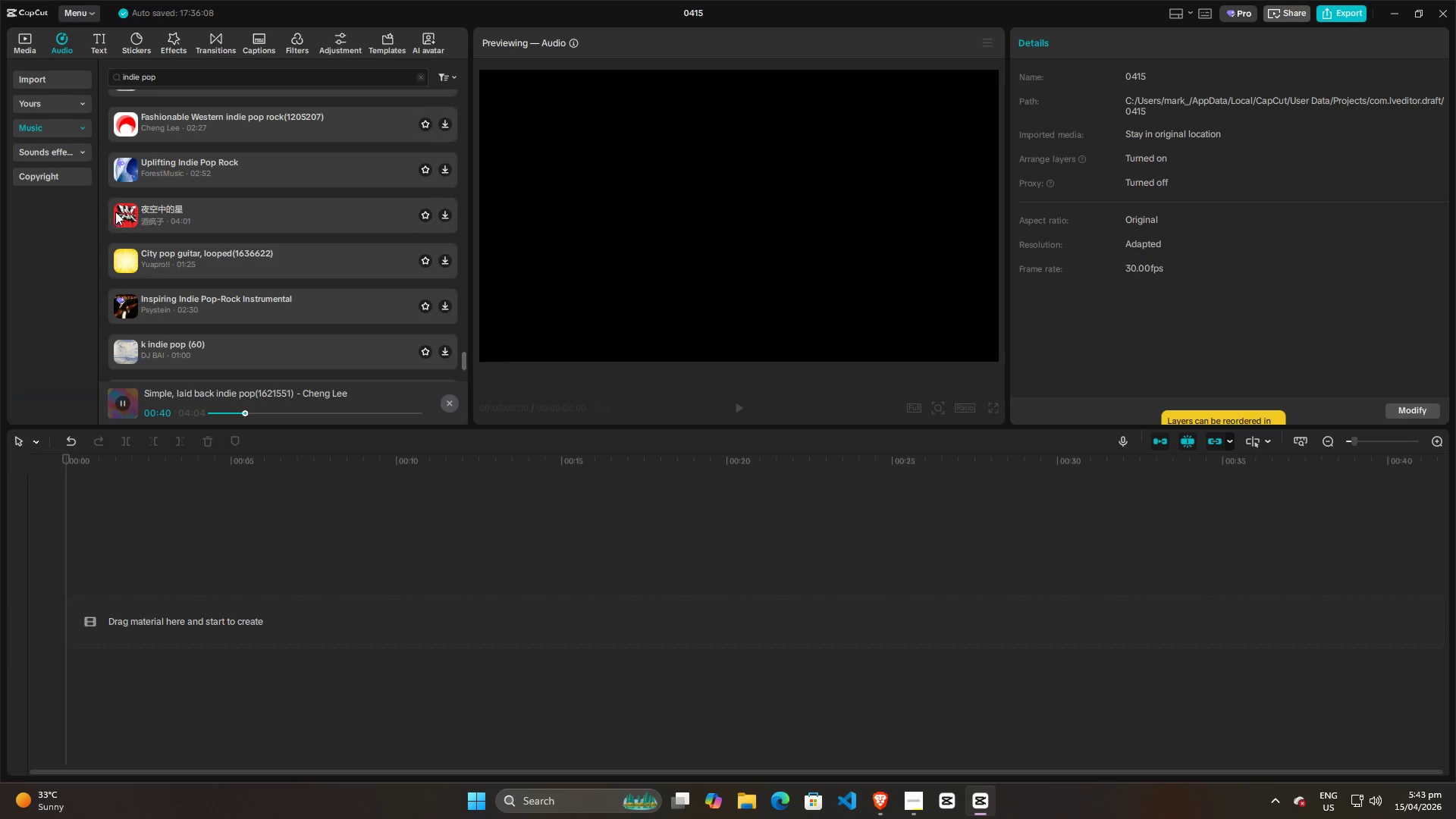 
left_click([126, 210])
 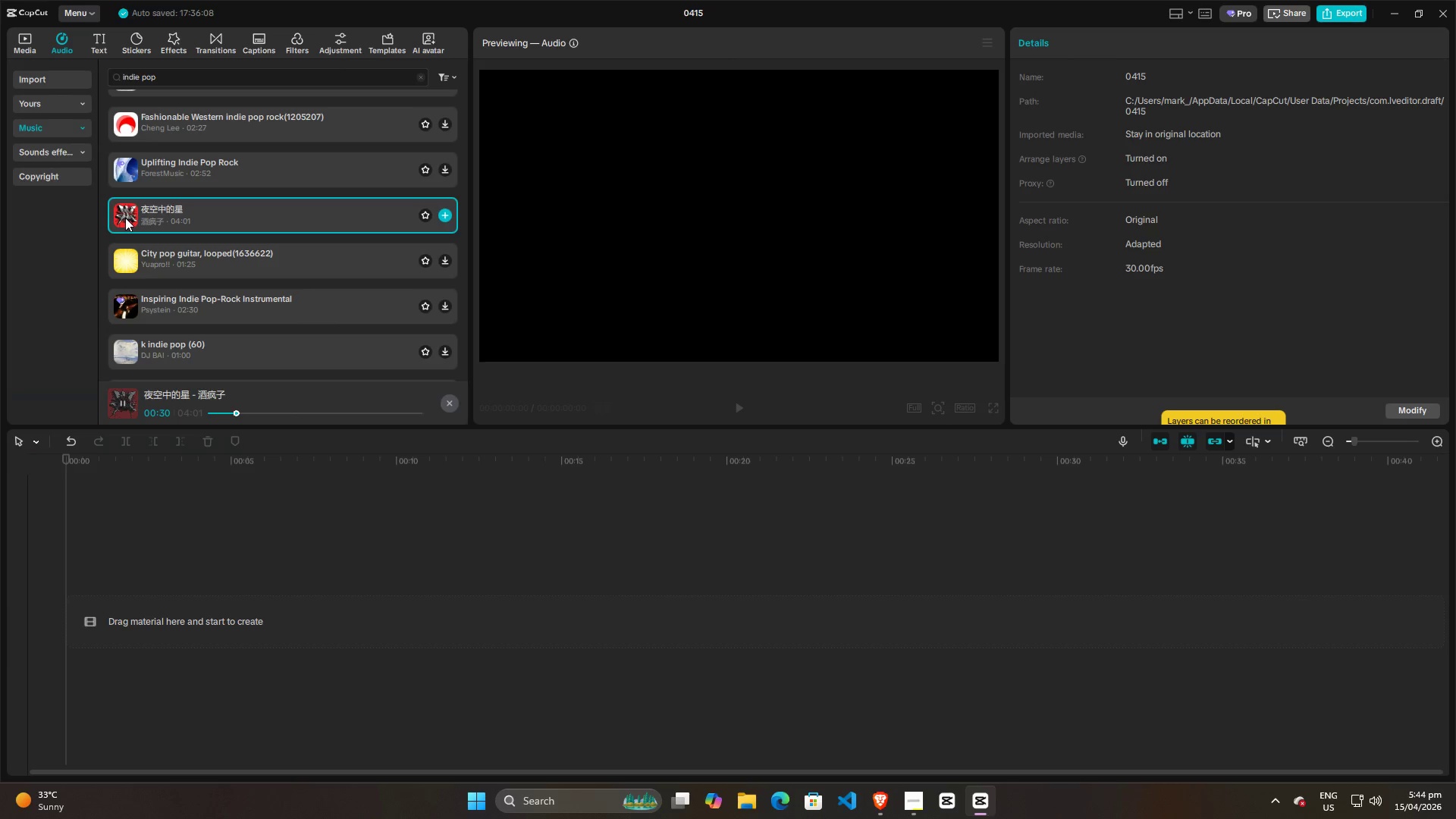 
wait(36.17)
 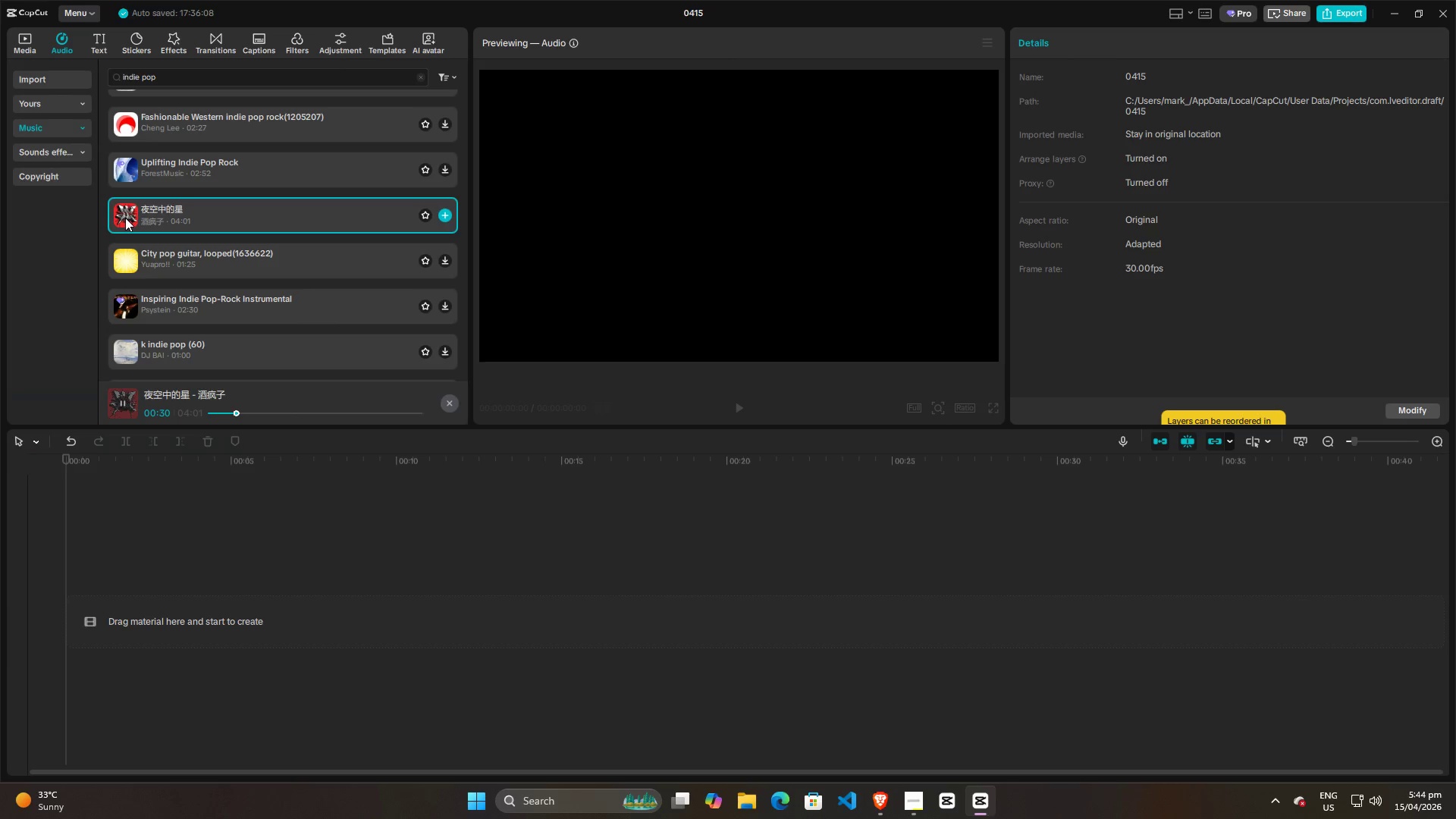 
scroll: coordinate [229, 237], scroll_direction: down, amount: 6.0
 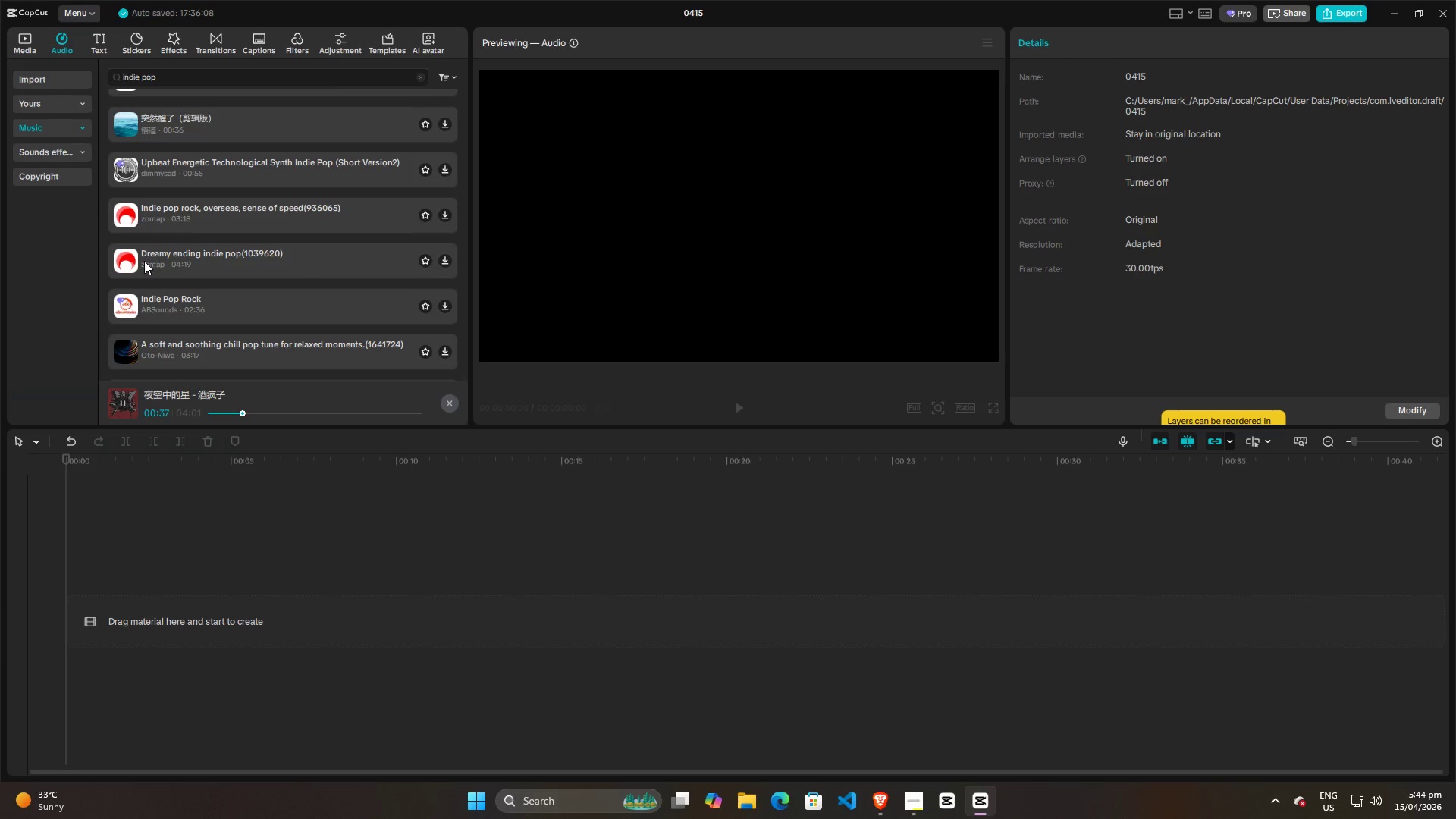 
left_click([122, 263])
 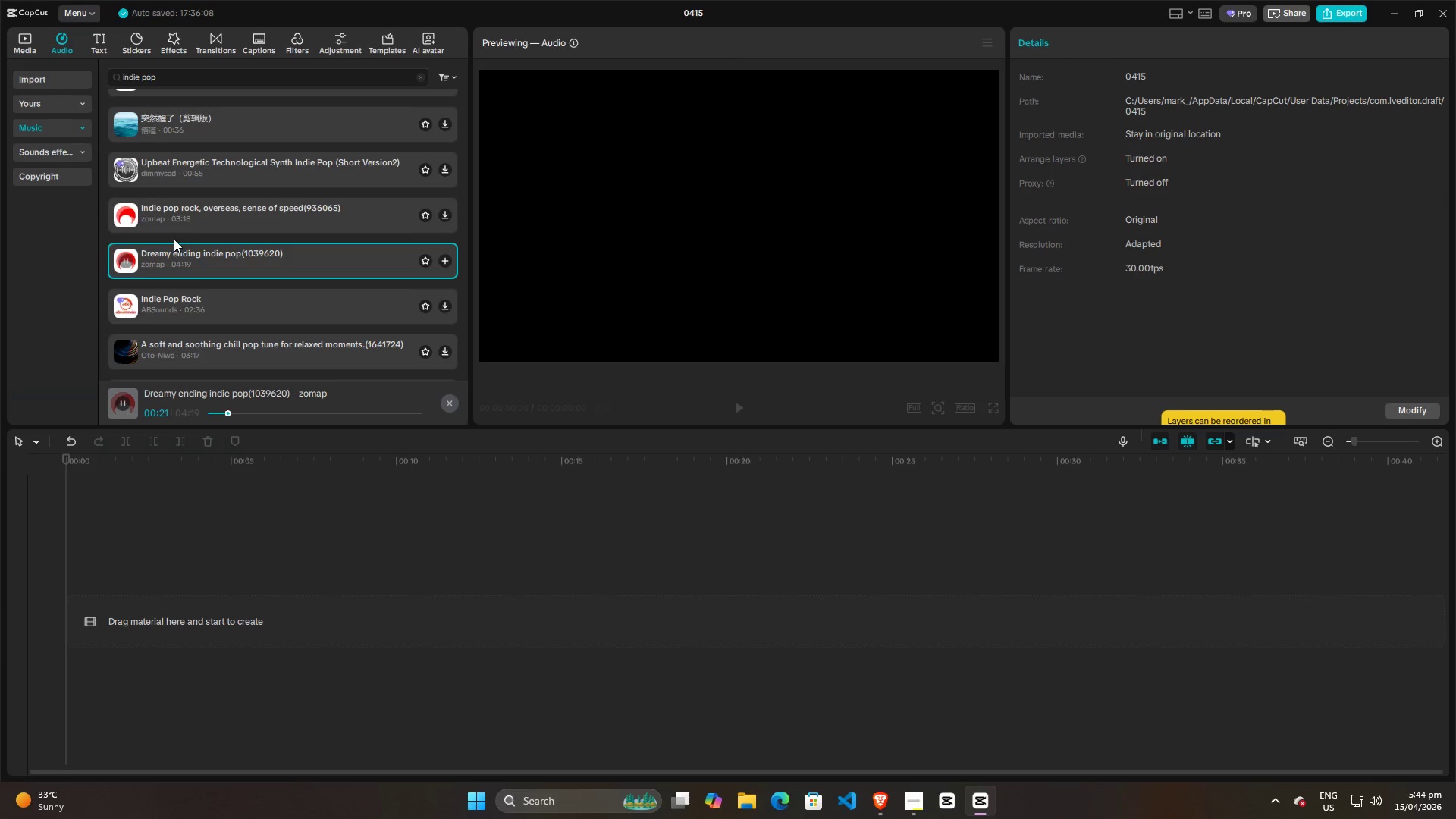 
wait(27.53)
 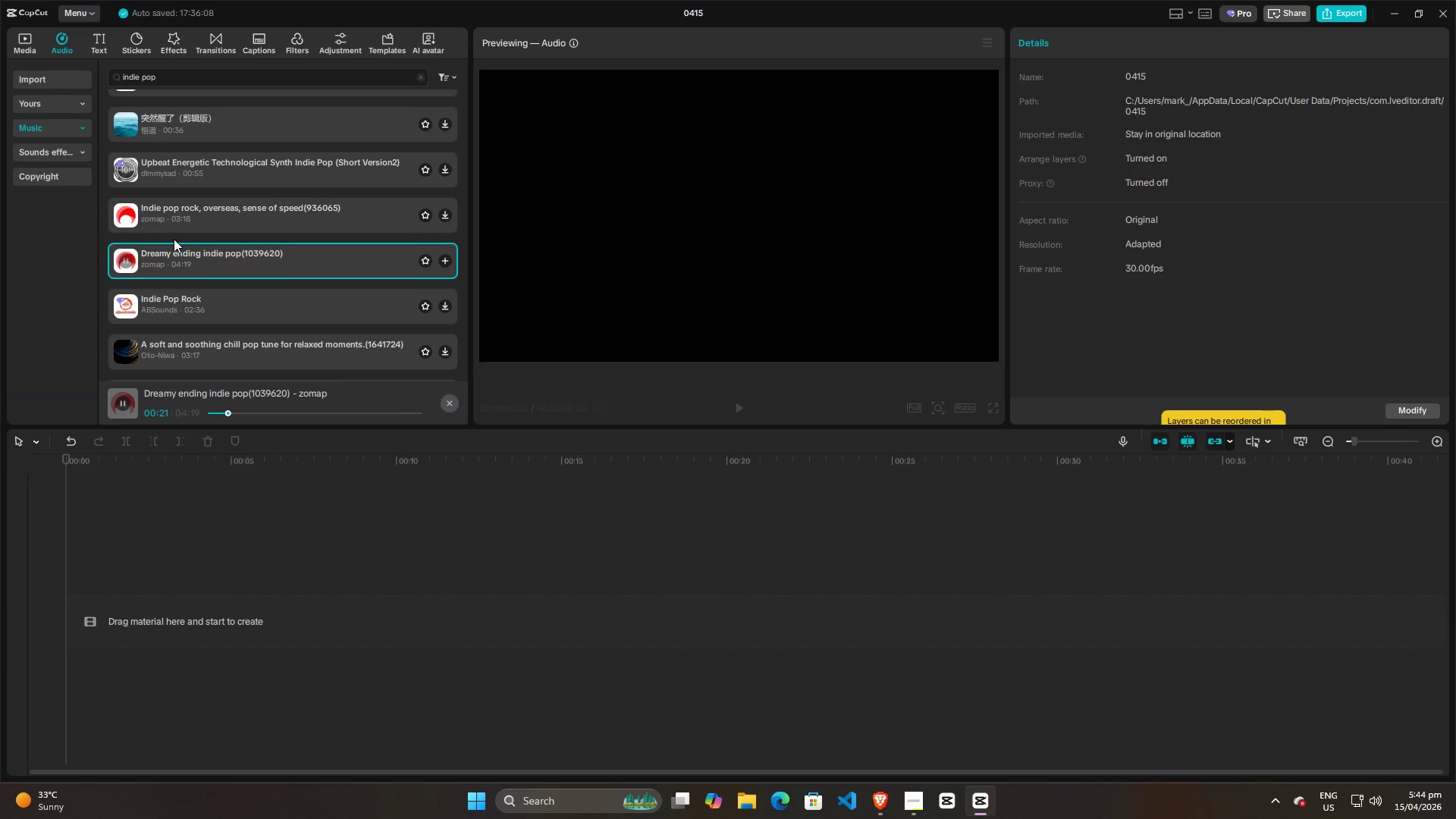 
scroll: coordinate [244, 237], scroll_direction: down, amount: 7.0
 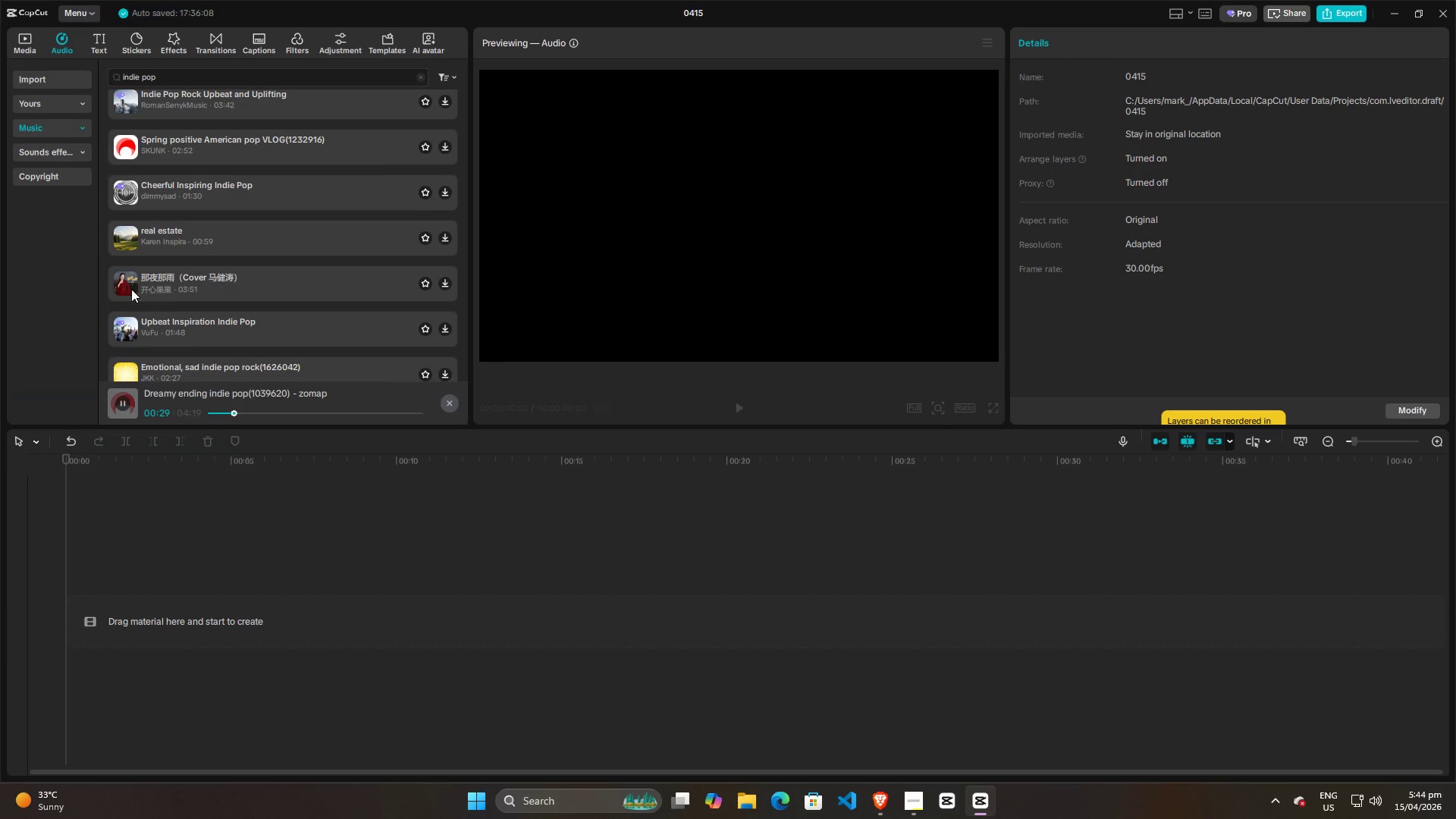 
left_click([130, 284])
 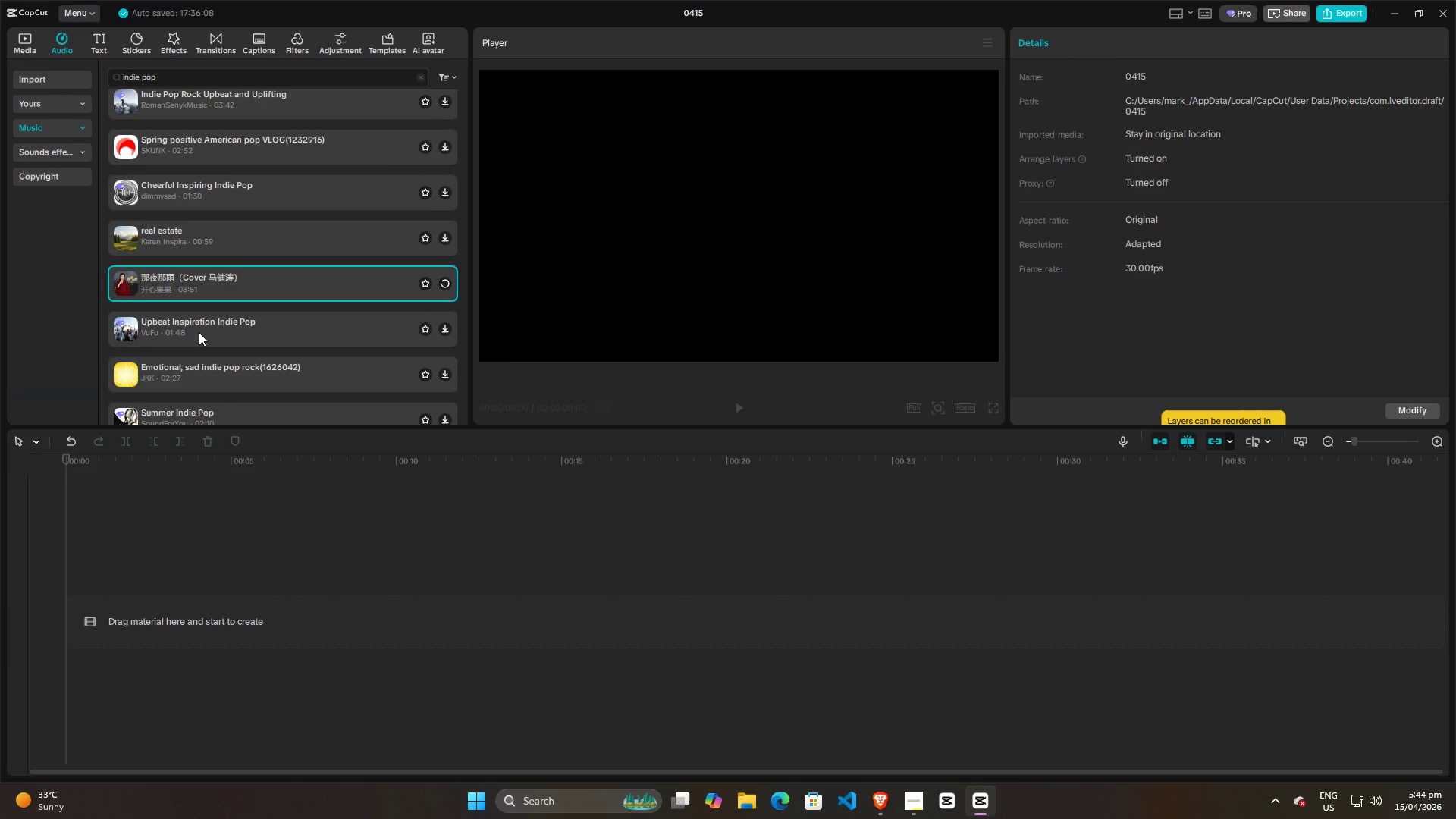 
scroll: coordinate [172, 324], scroll_direction: down, amount: 5.0
 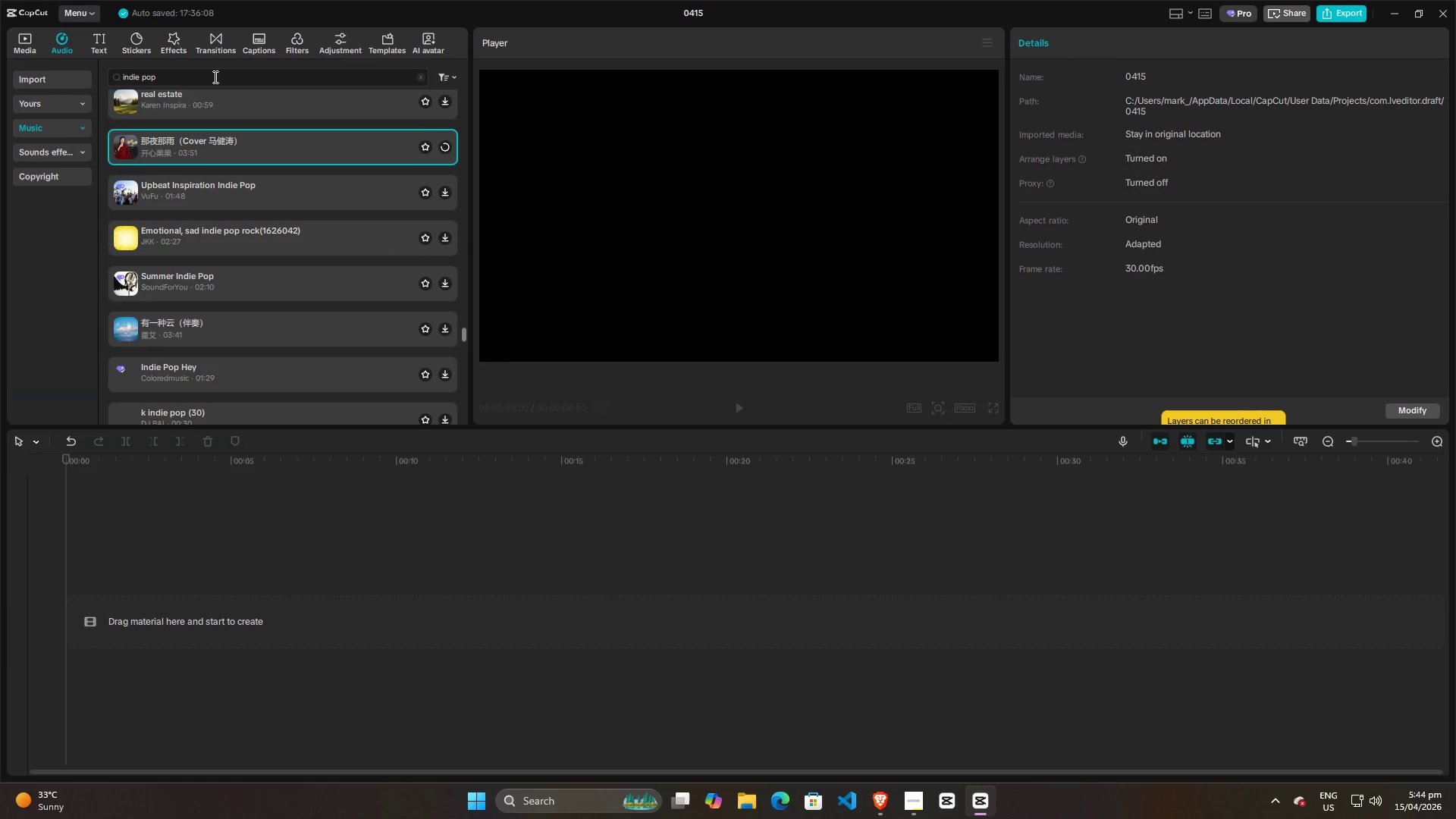 
left_click_drag(start_coordinate=[212, 77], to_coordinate=[86, 75])
 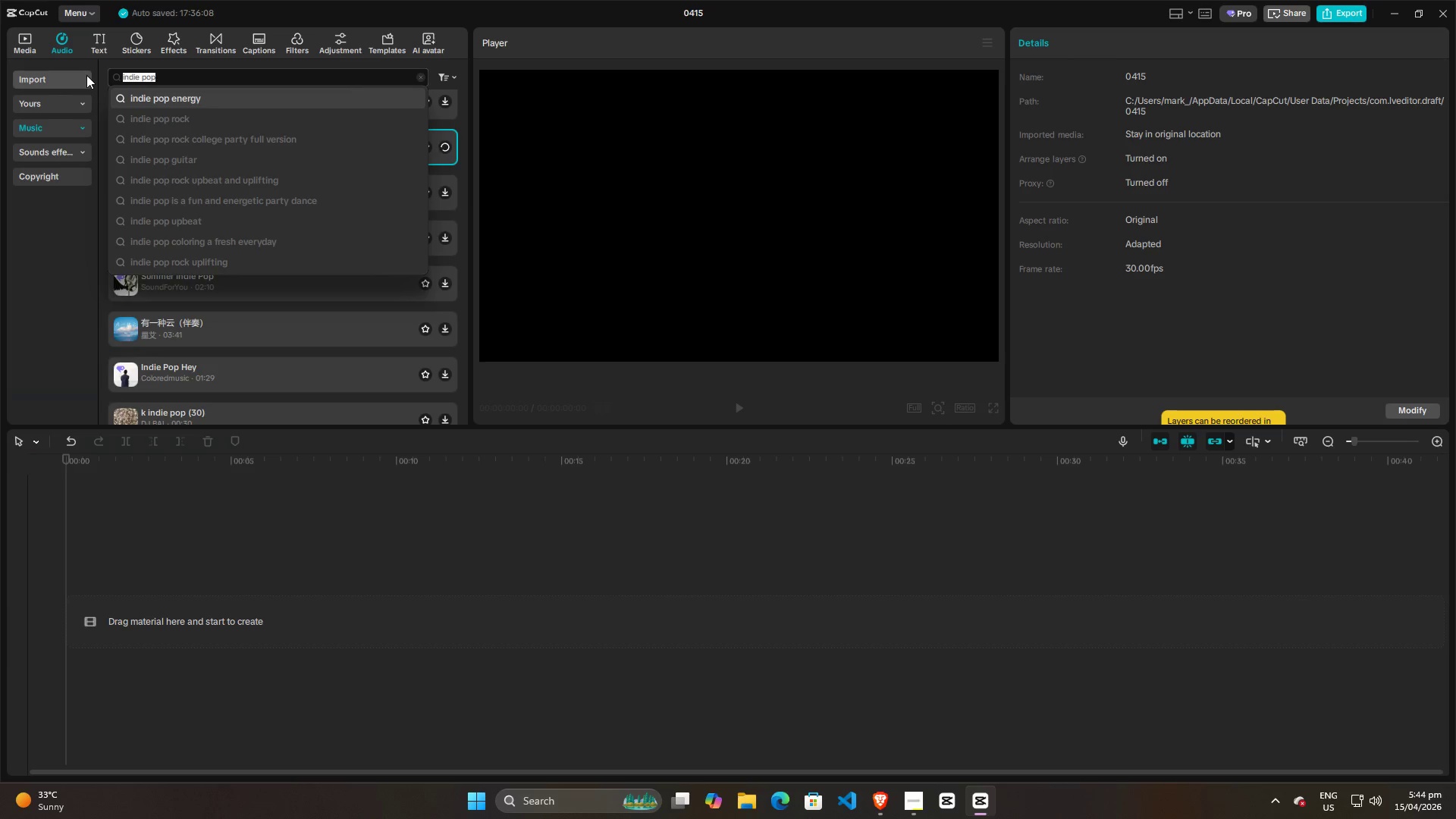 
type(surf rock)
 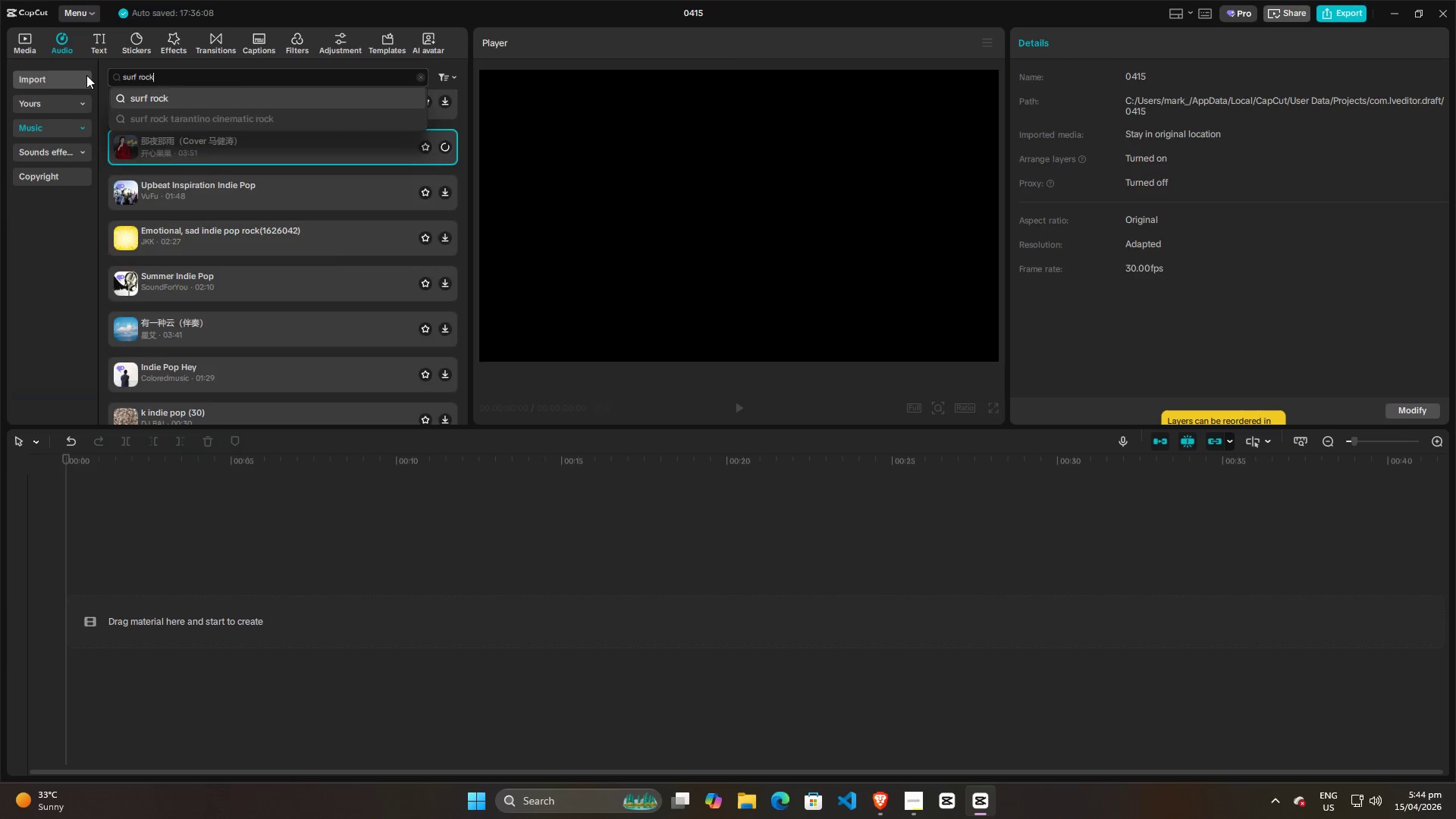 
key(Enter)
 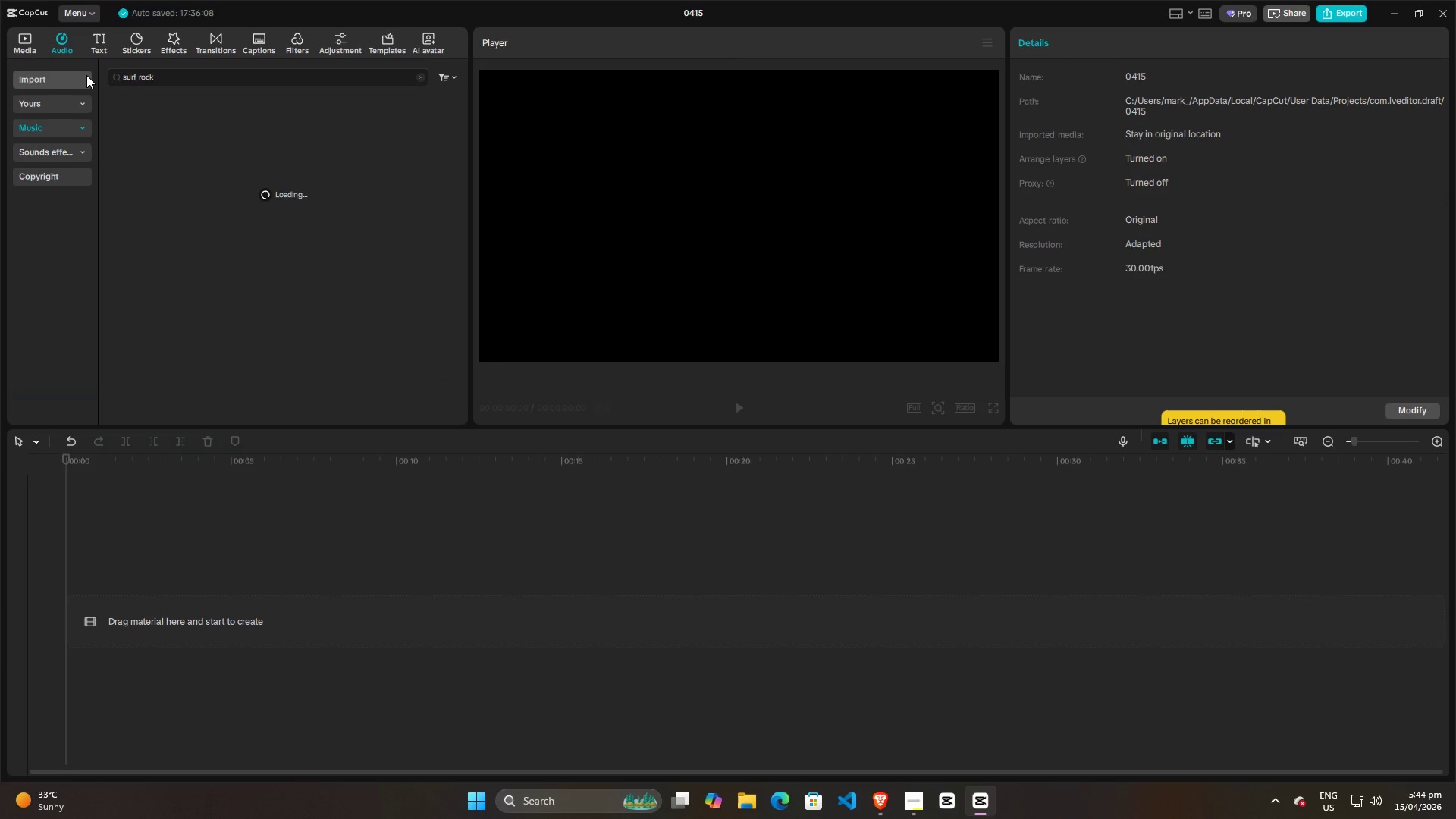 
key(Alt+AltLeft)
 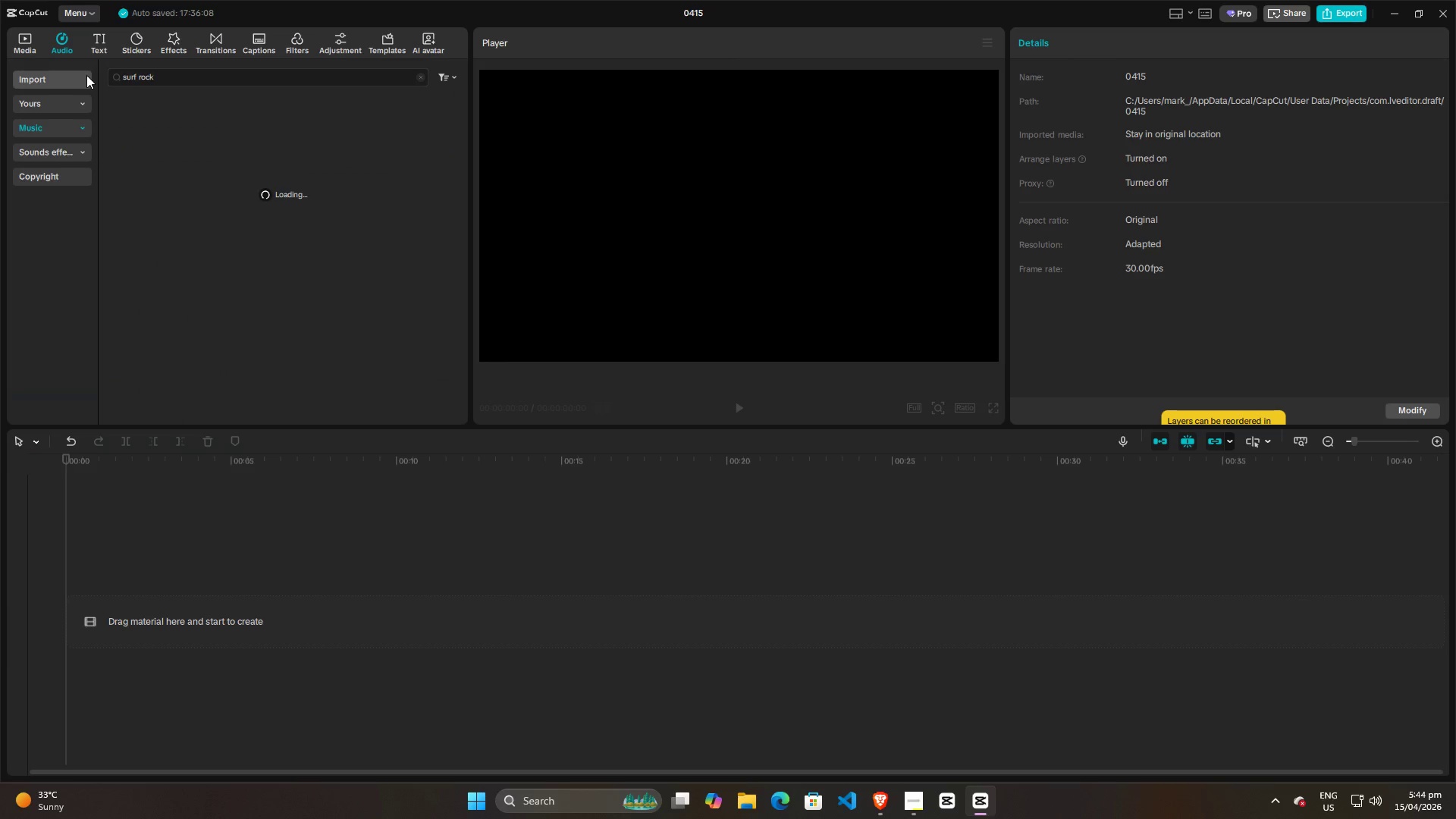 
key(Alt+Tab)